 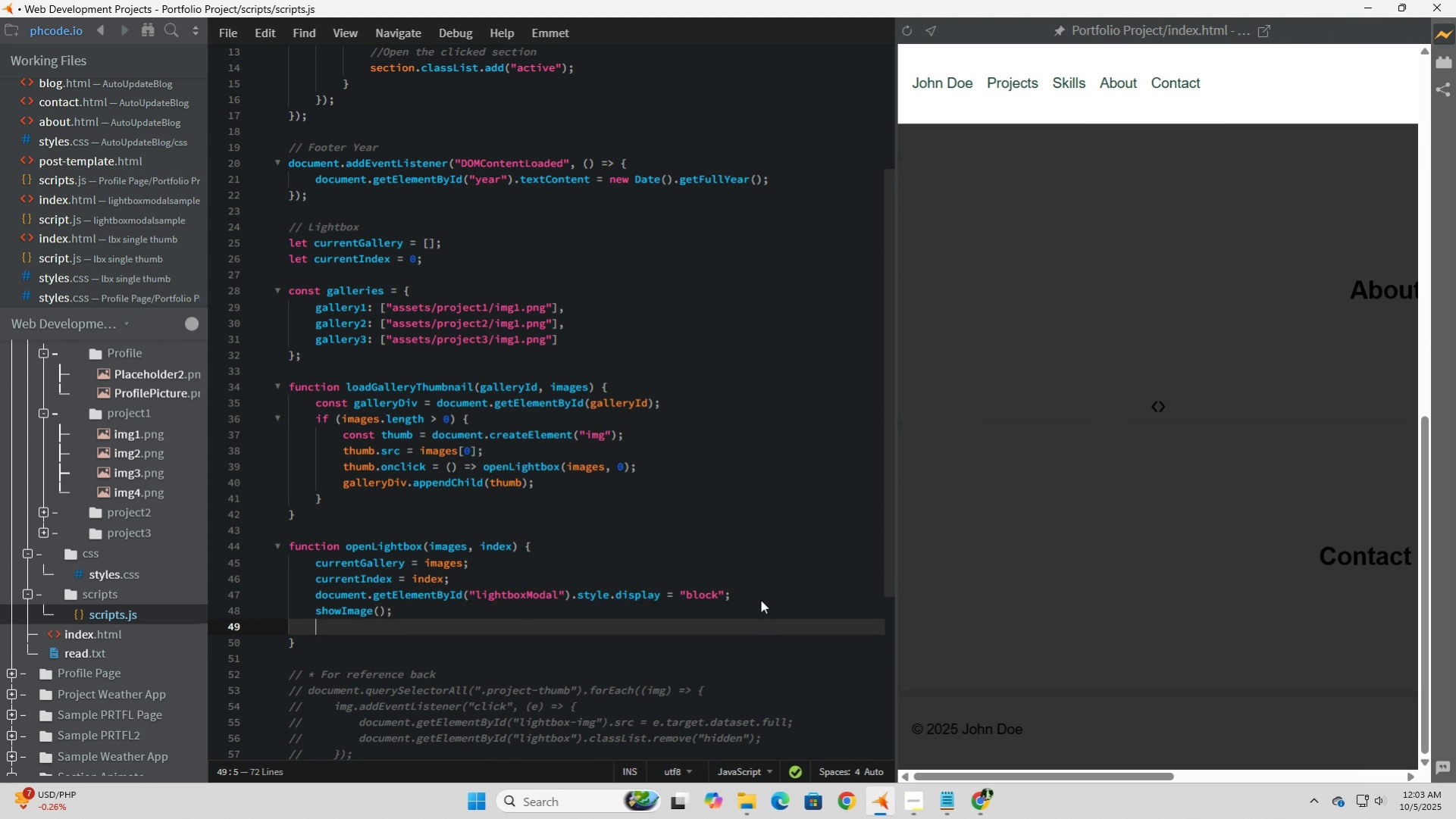 
key(Backspace)
 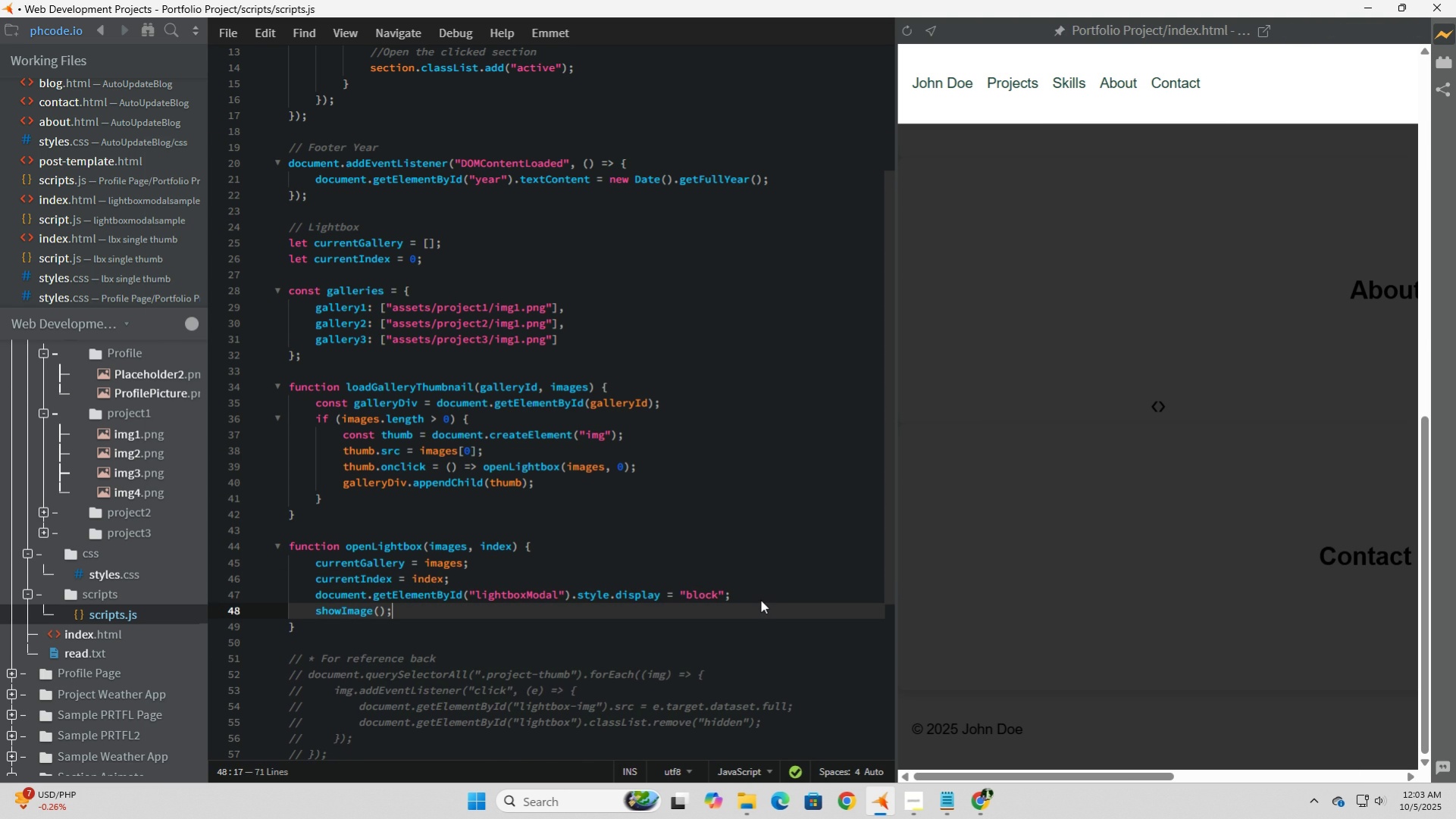 
key(Backspace)
 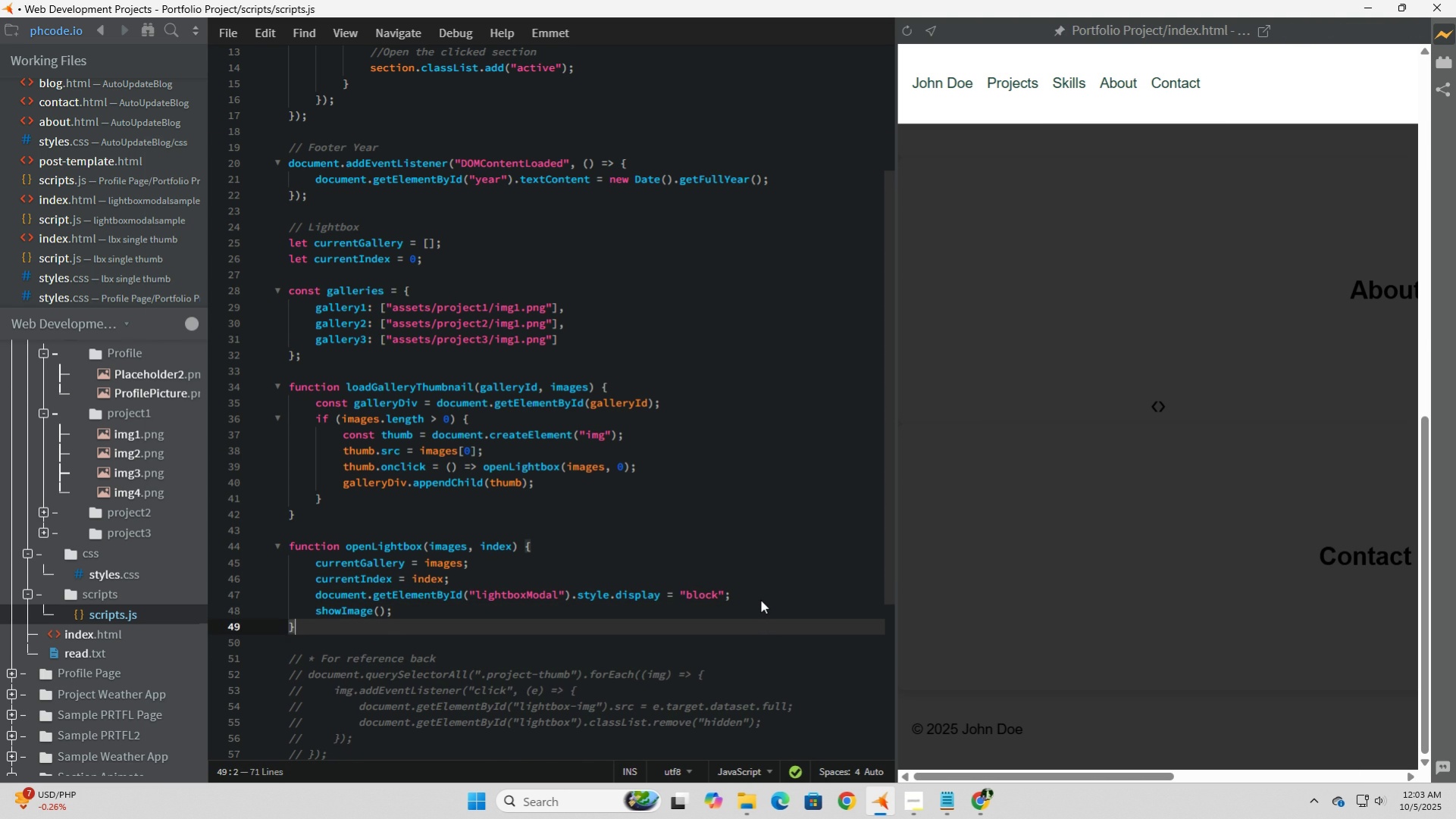 
key(ArrowDown)
 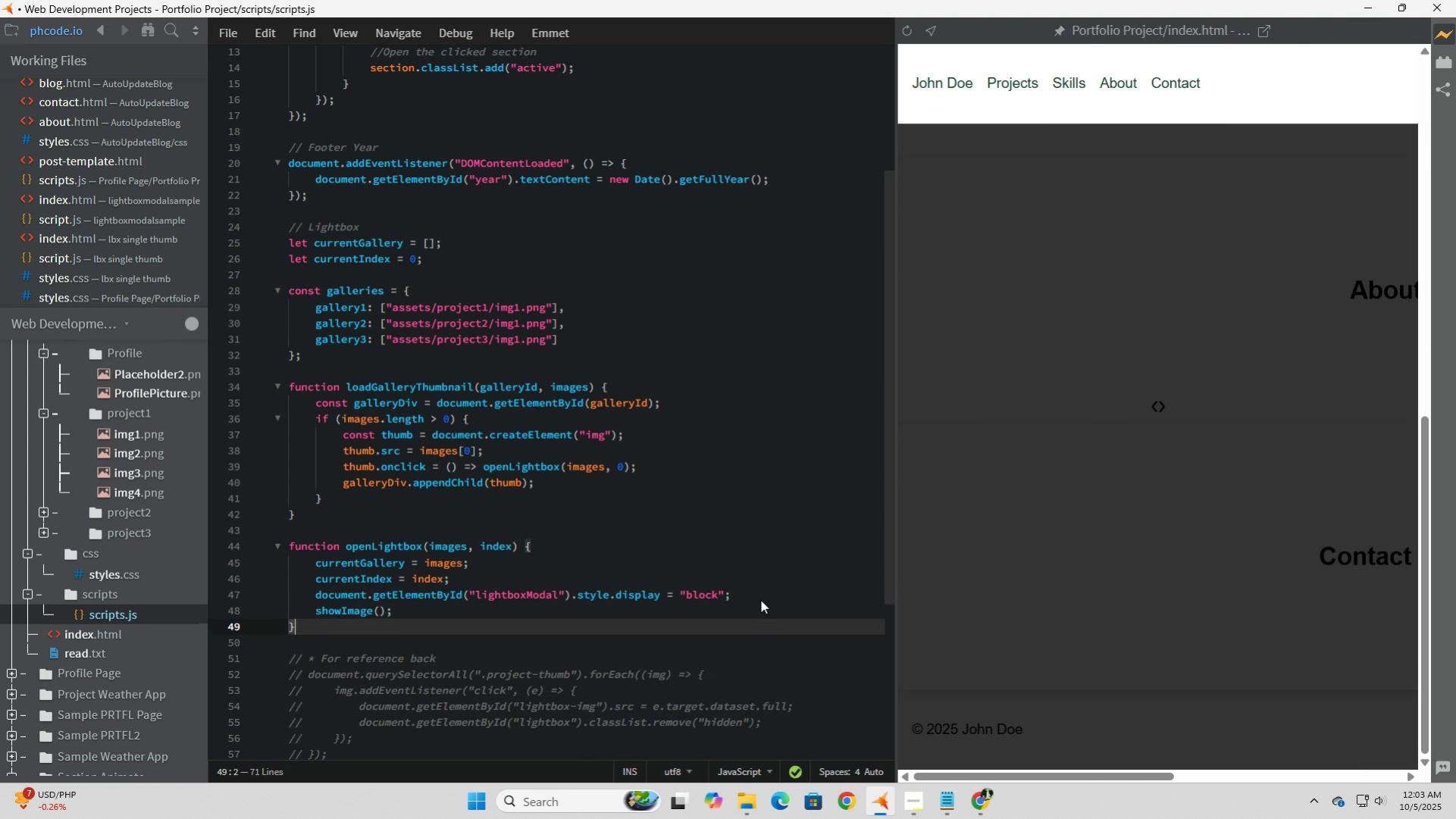 
key(Enter)
 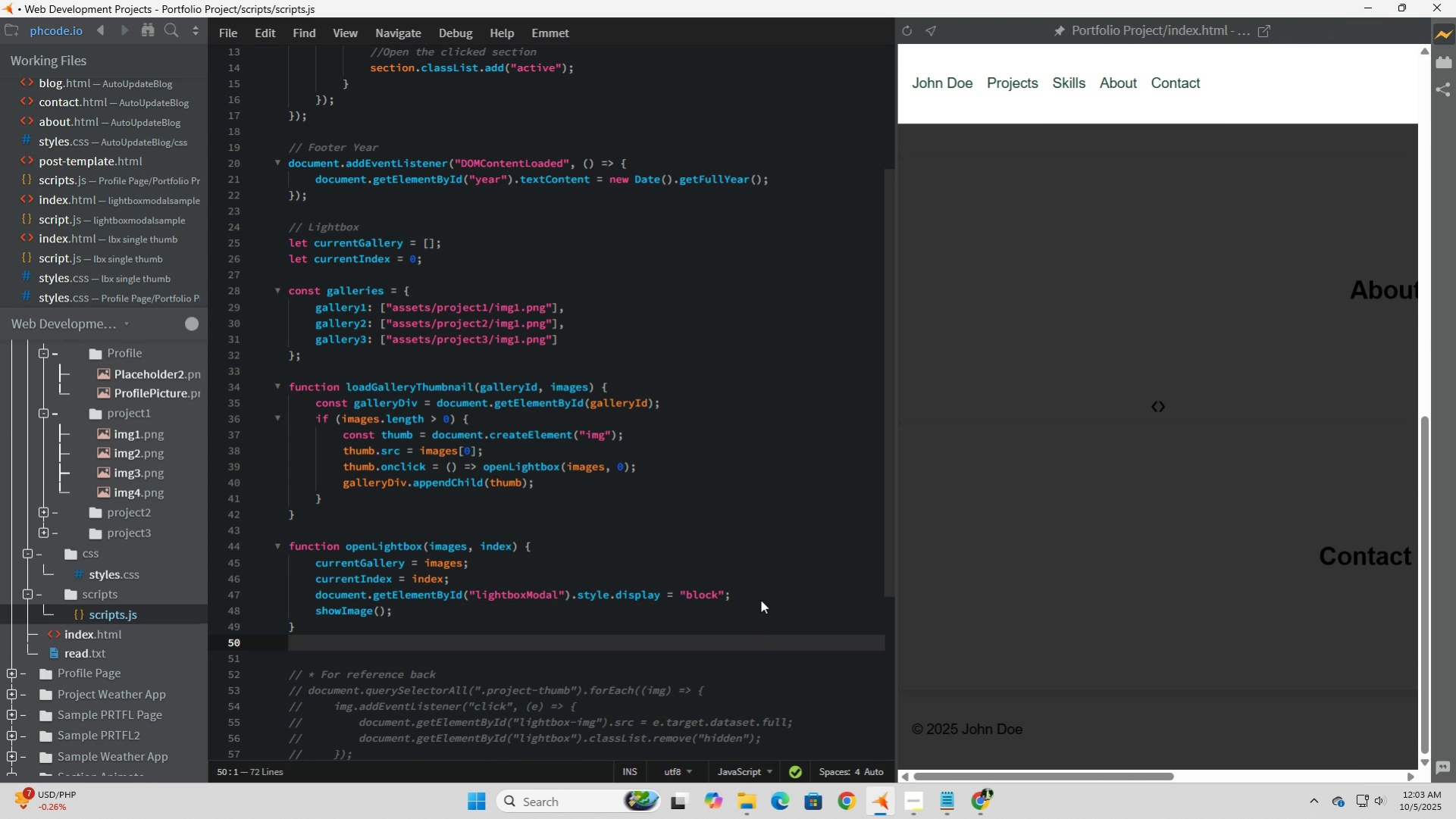 
key(Enter)
 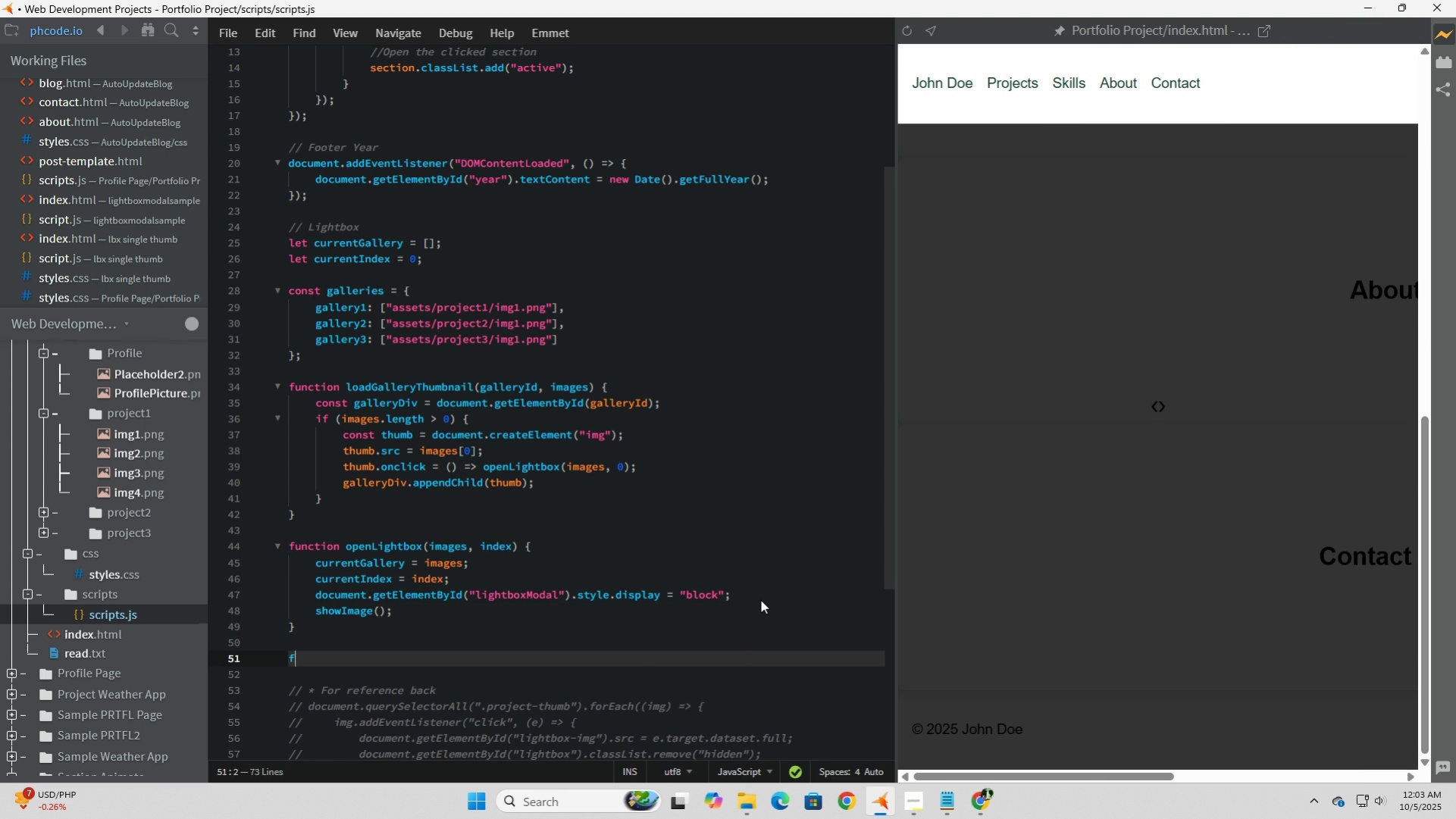 
type(function)
 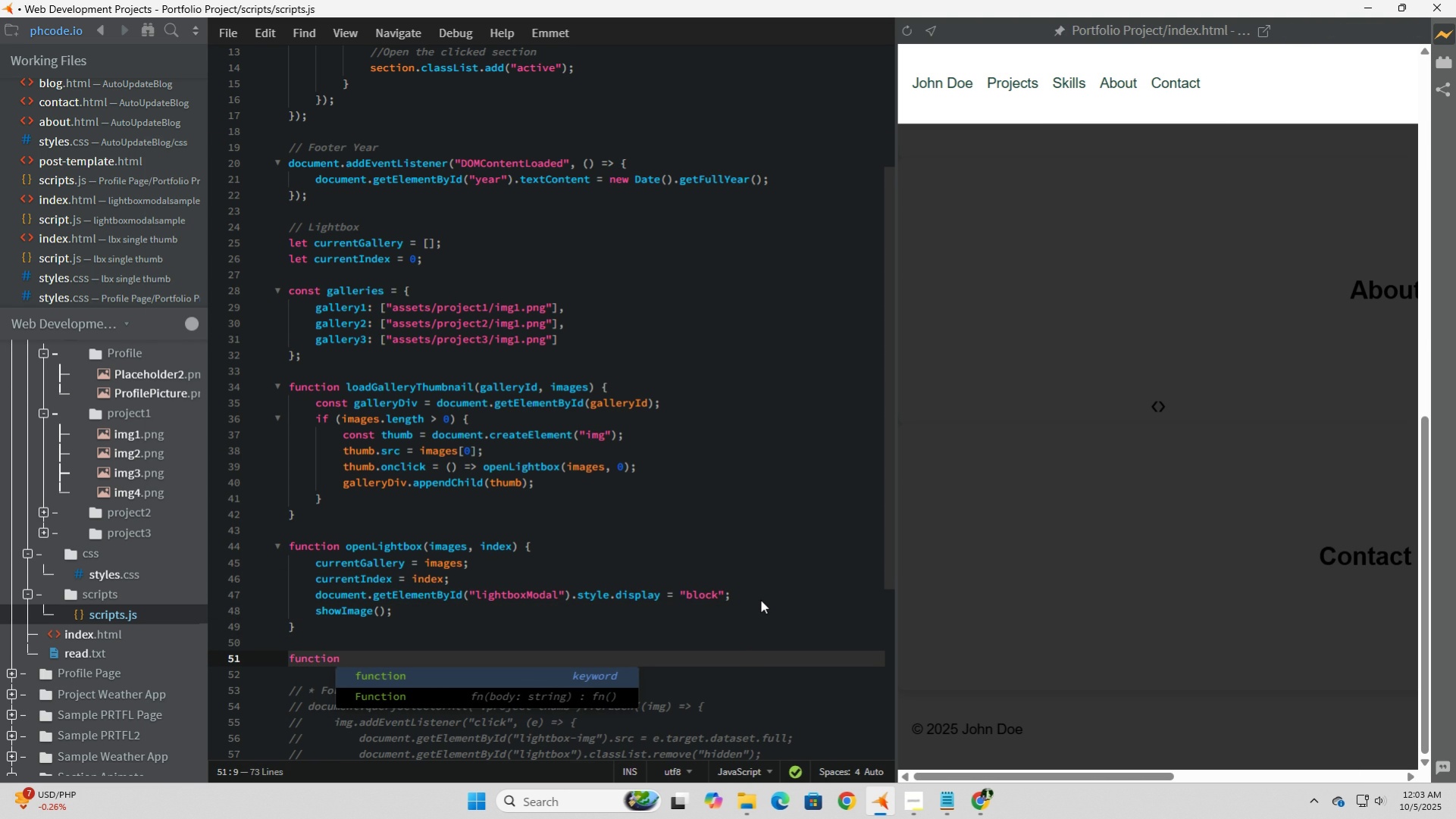 
type( closeLight)